 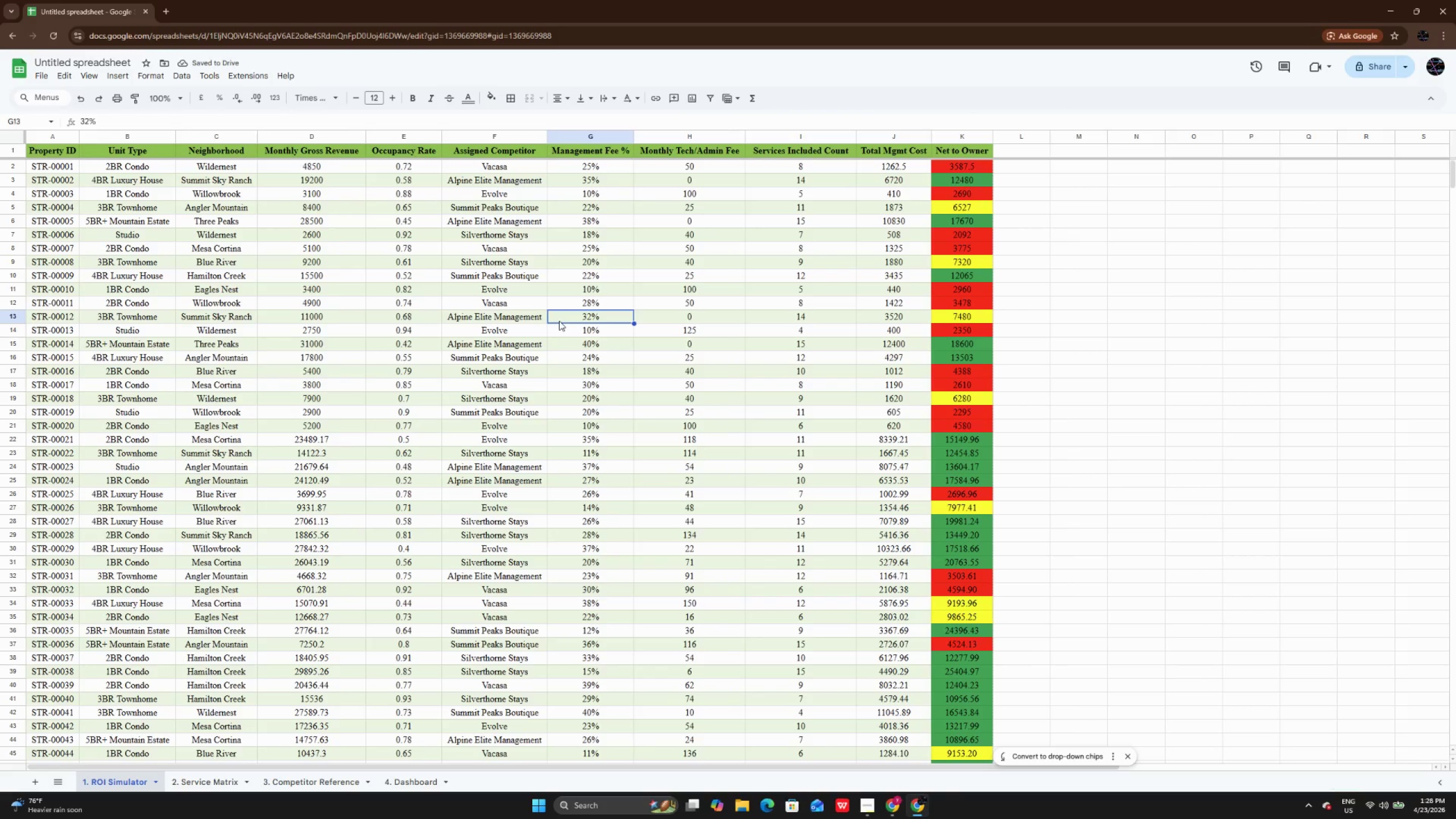 
scroll: coordinate [961, 218], scroll_direction: down, amount: 14.0
 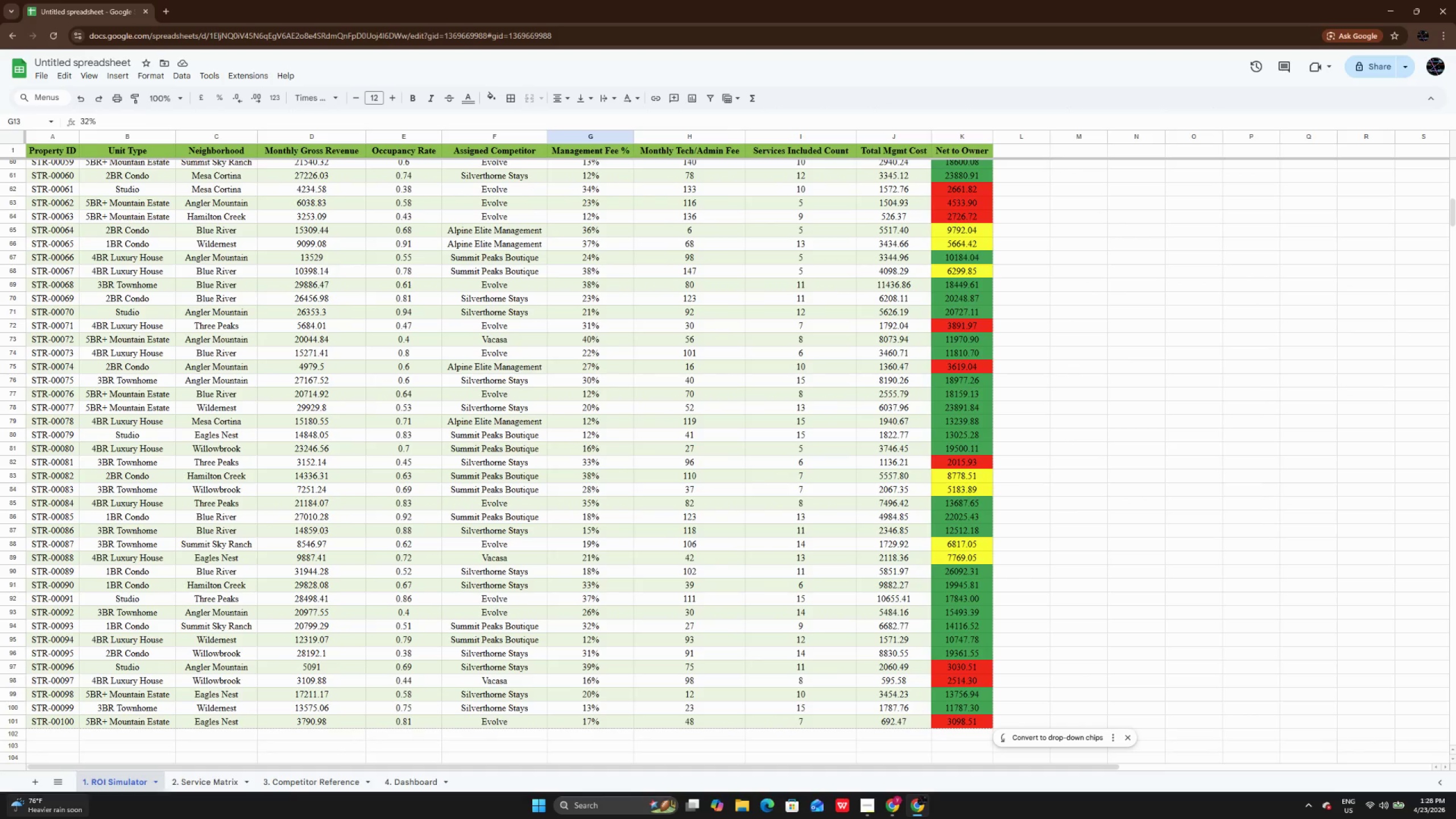 
left_click([189, 784])
 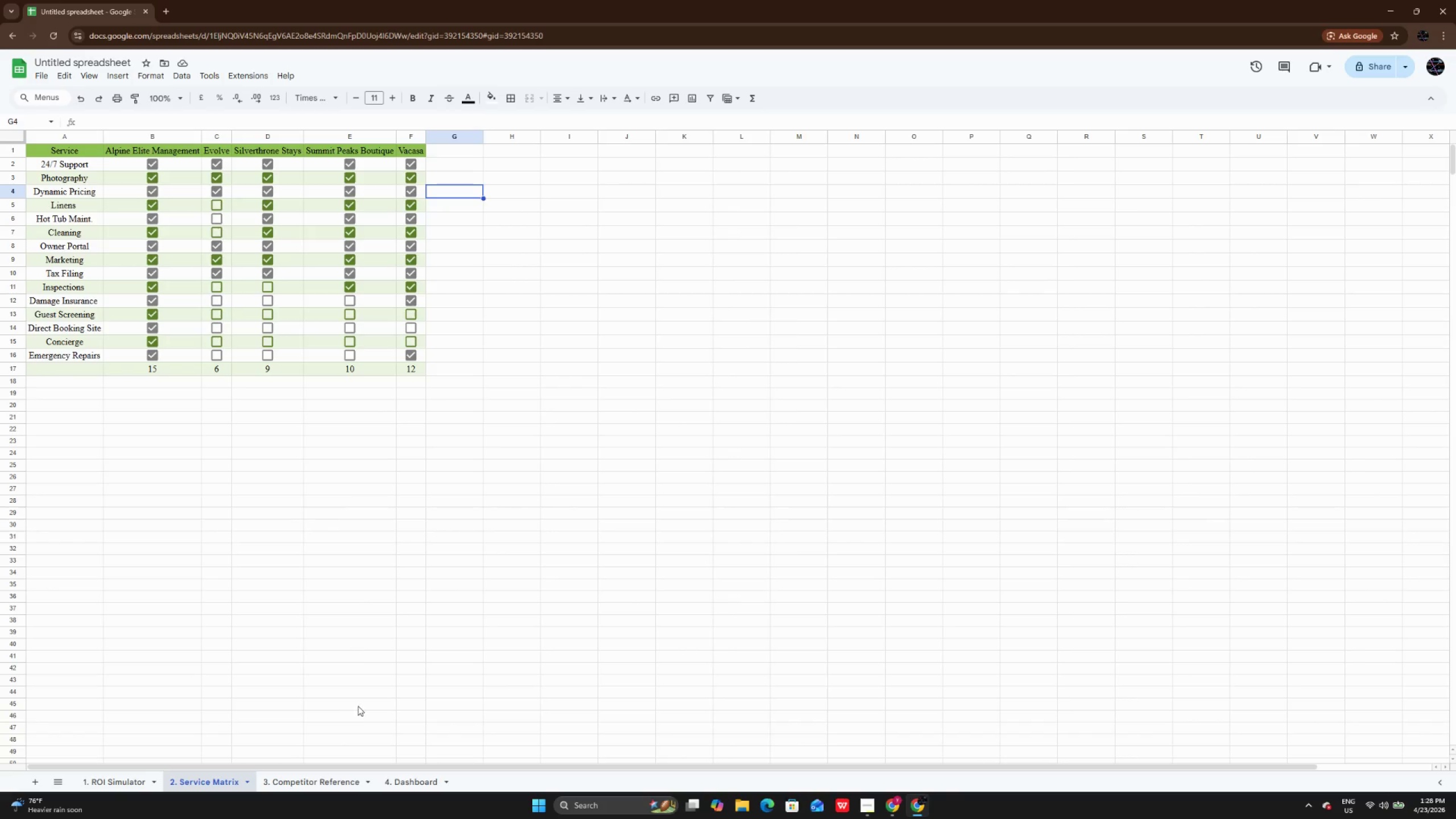 
left_click([355, 780])
 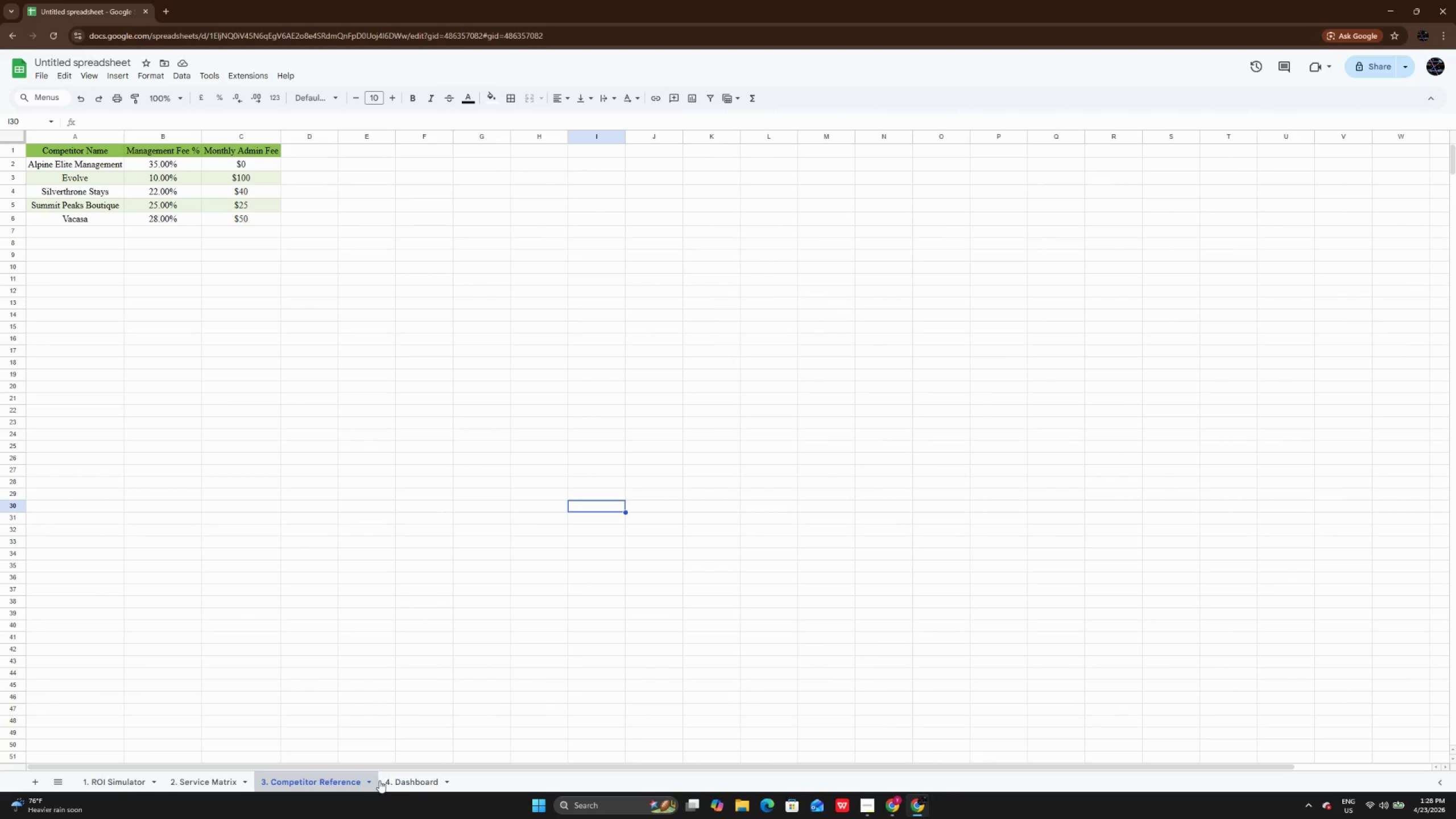 
left_click([394, 782])
 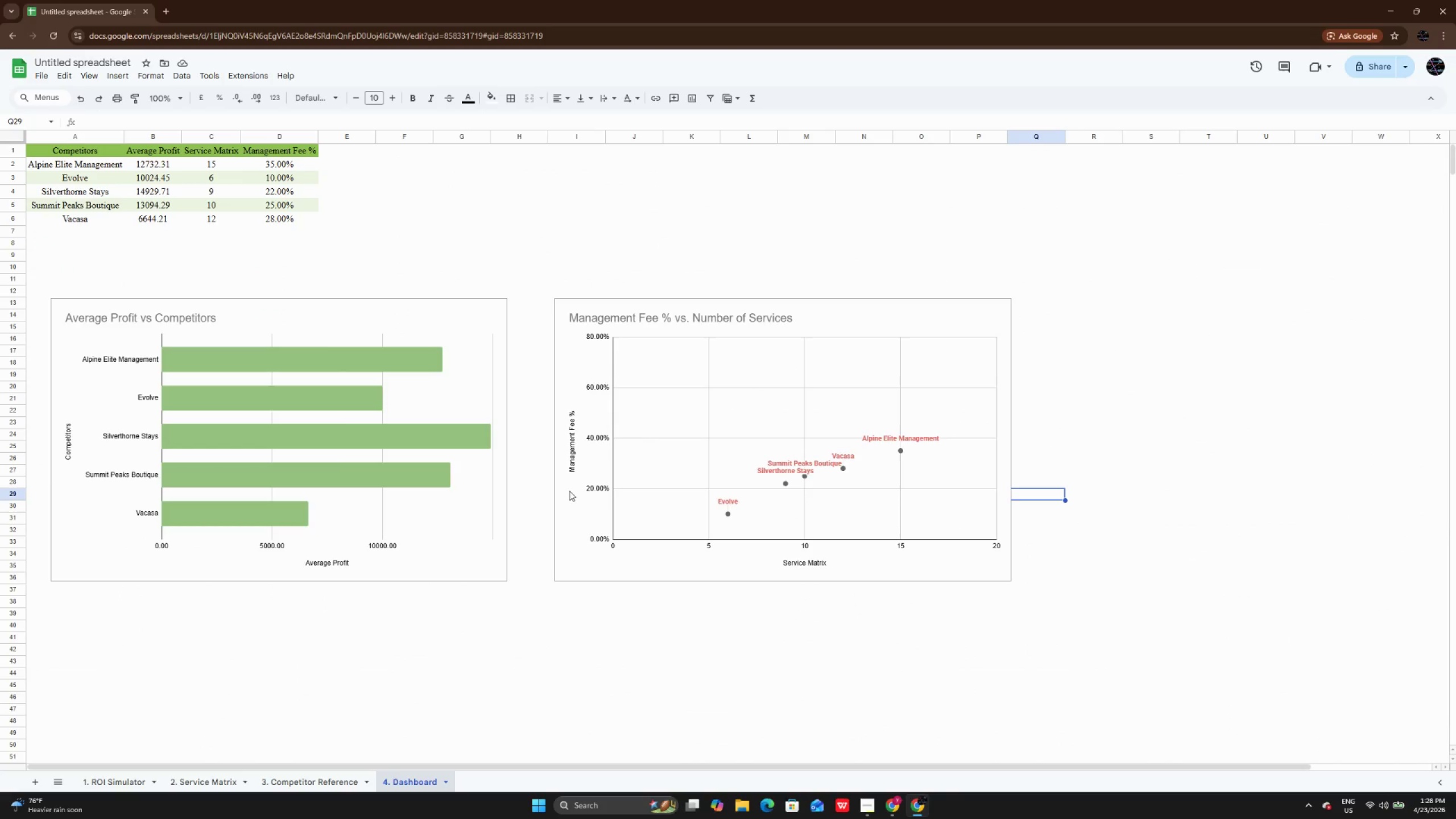 
scroll: coordinate [569, 491], scroll_direction: up, amount: 3.0
 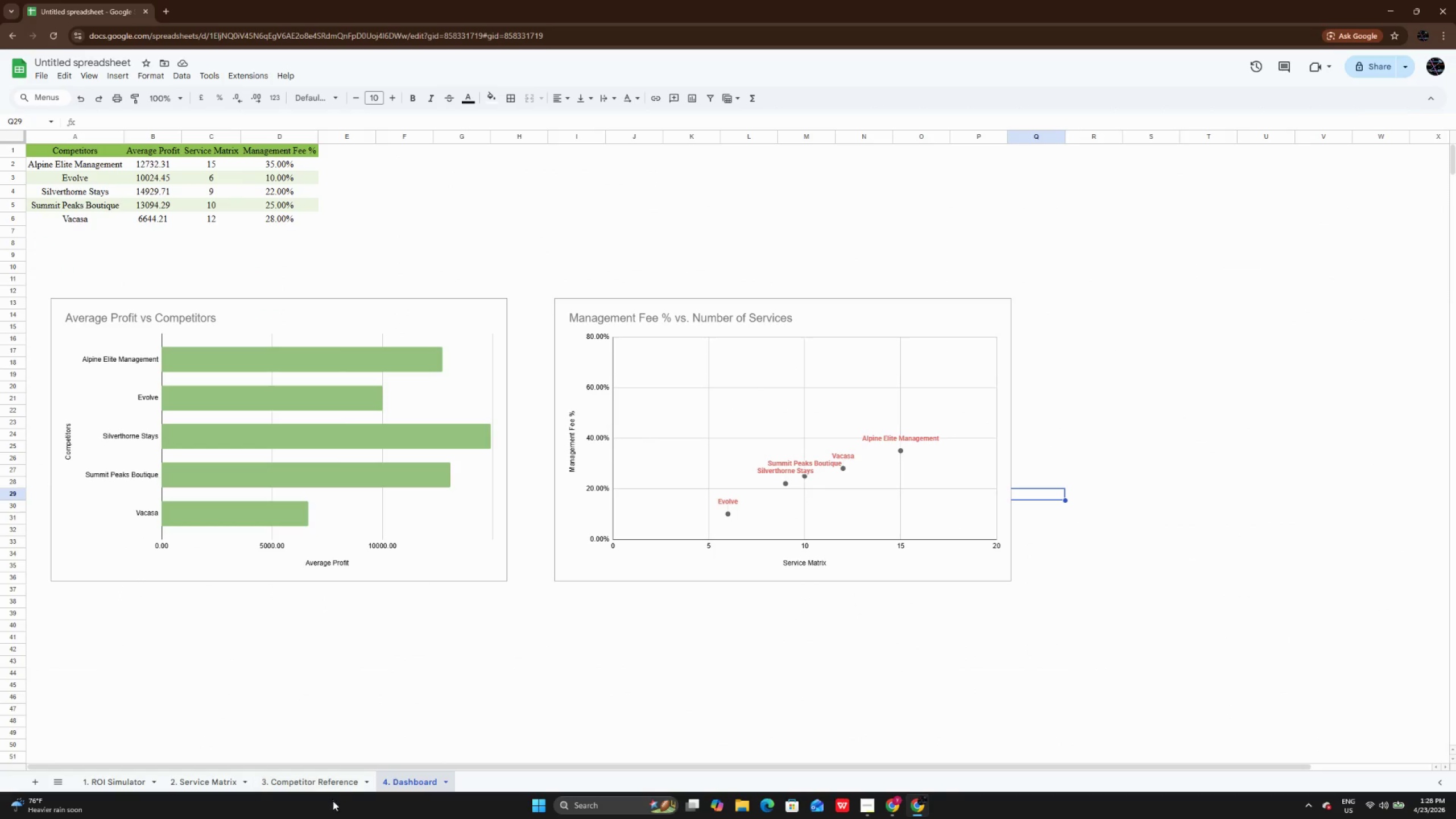 
left_click([332, 782])
 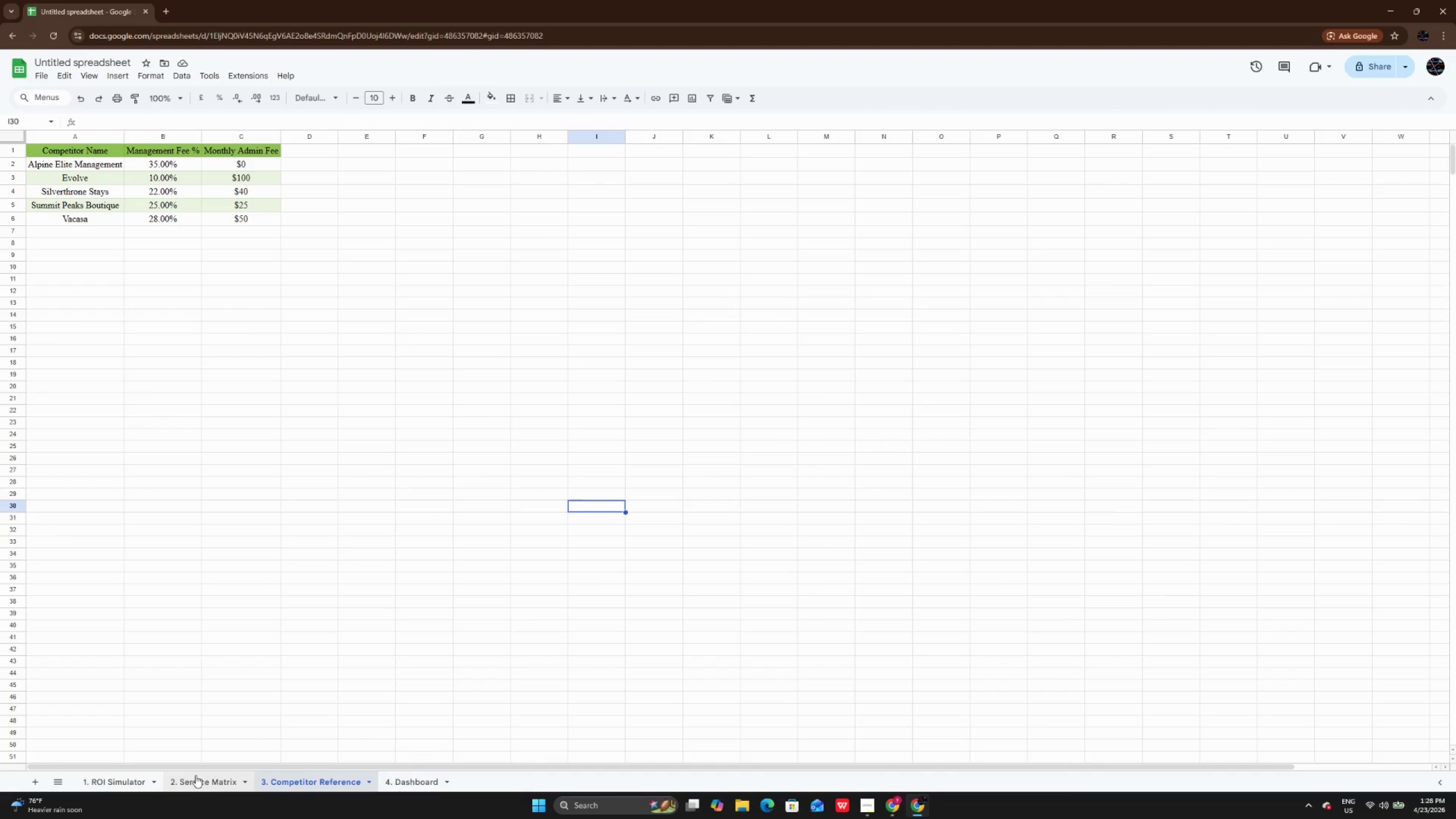 
left_click([195, 775])
 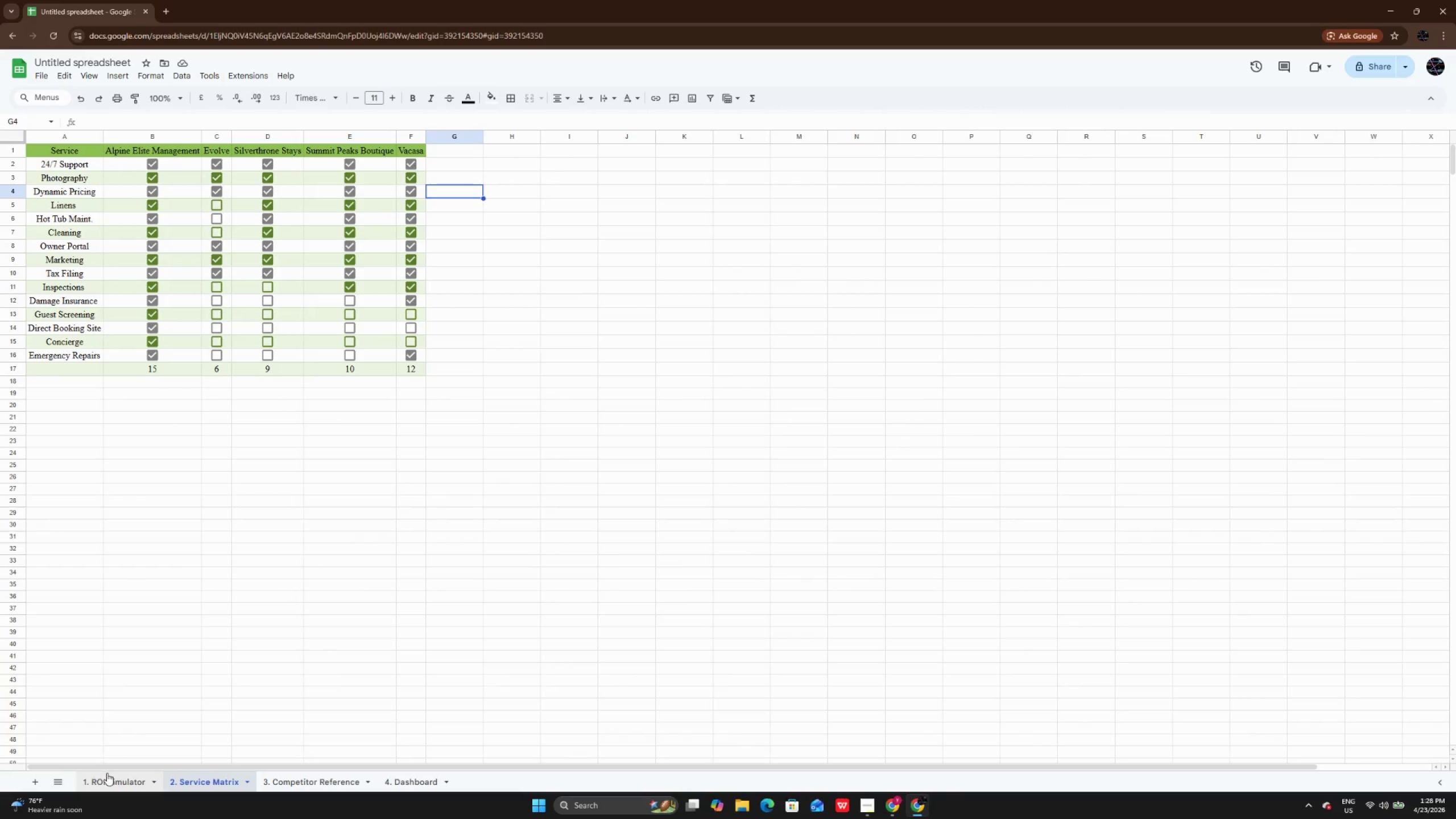 
left_click([107, 773])
 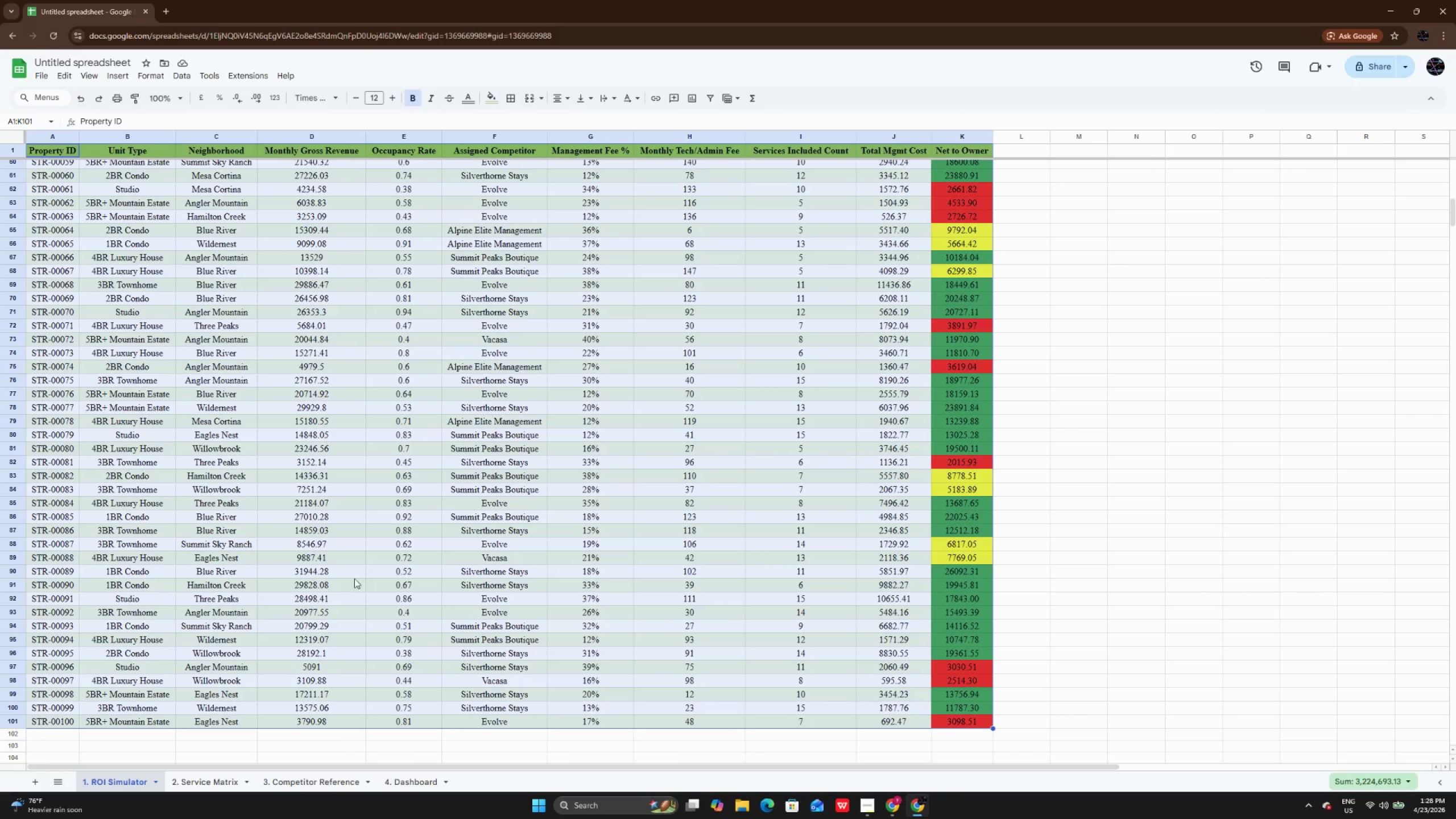 
left_click([362, 578])
 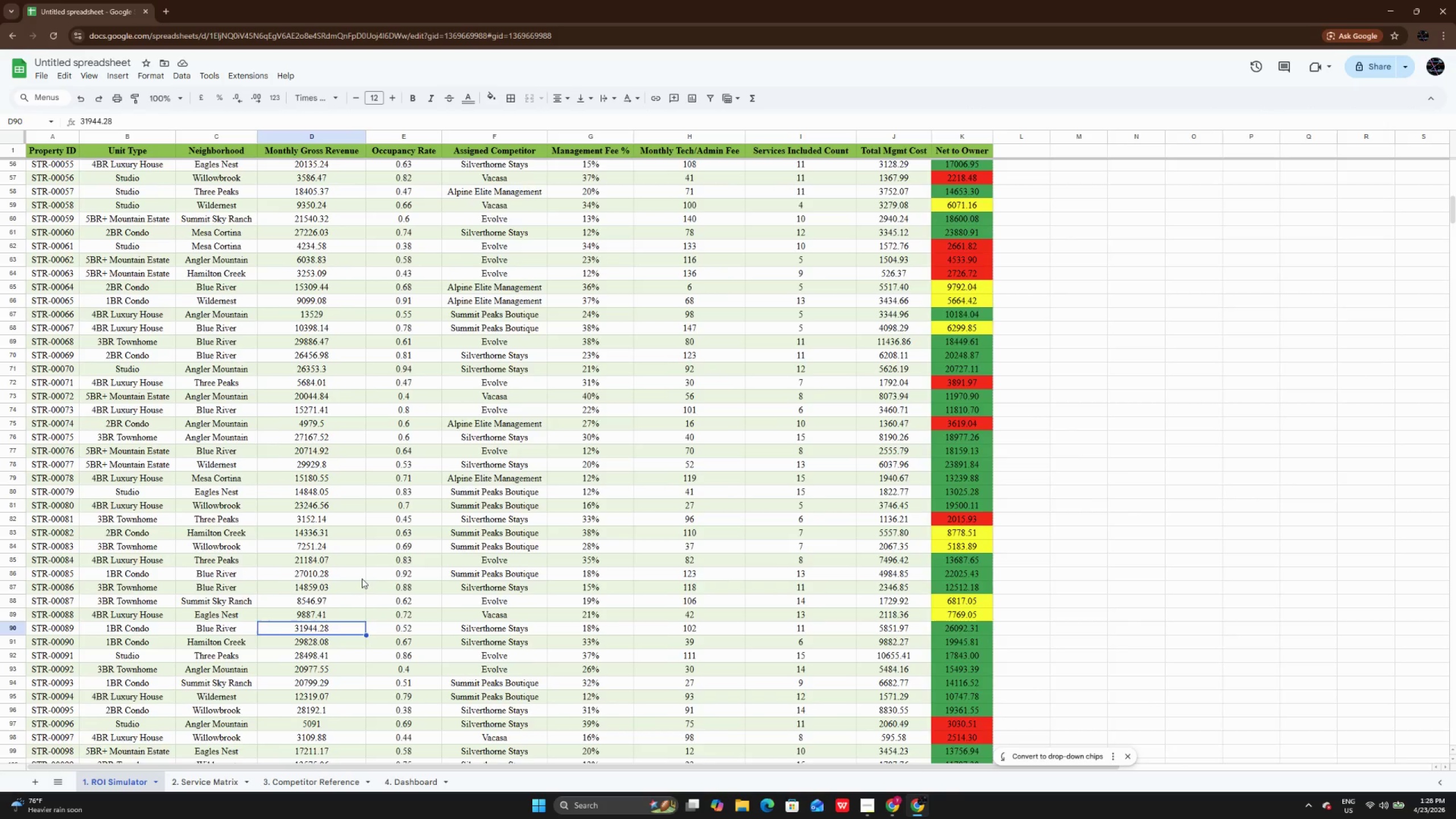 
scroll: coordinate [362, 578], scroll_direction: up, amount: 26.0
 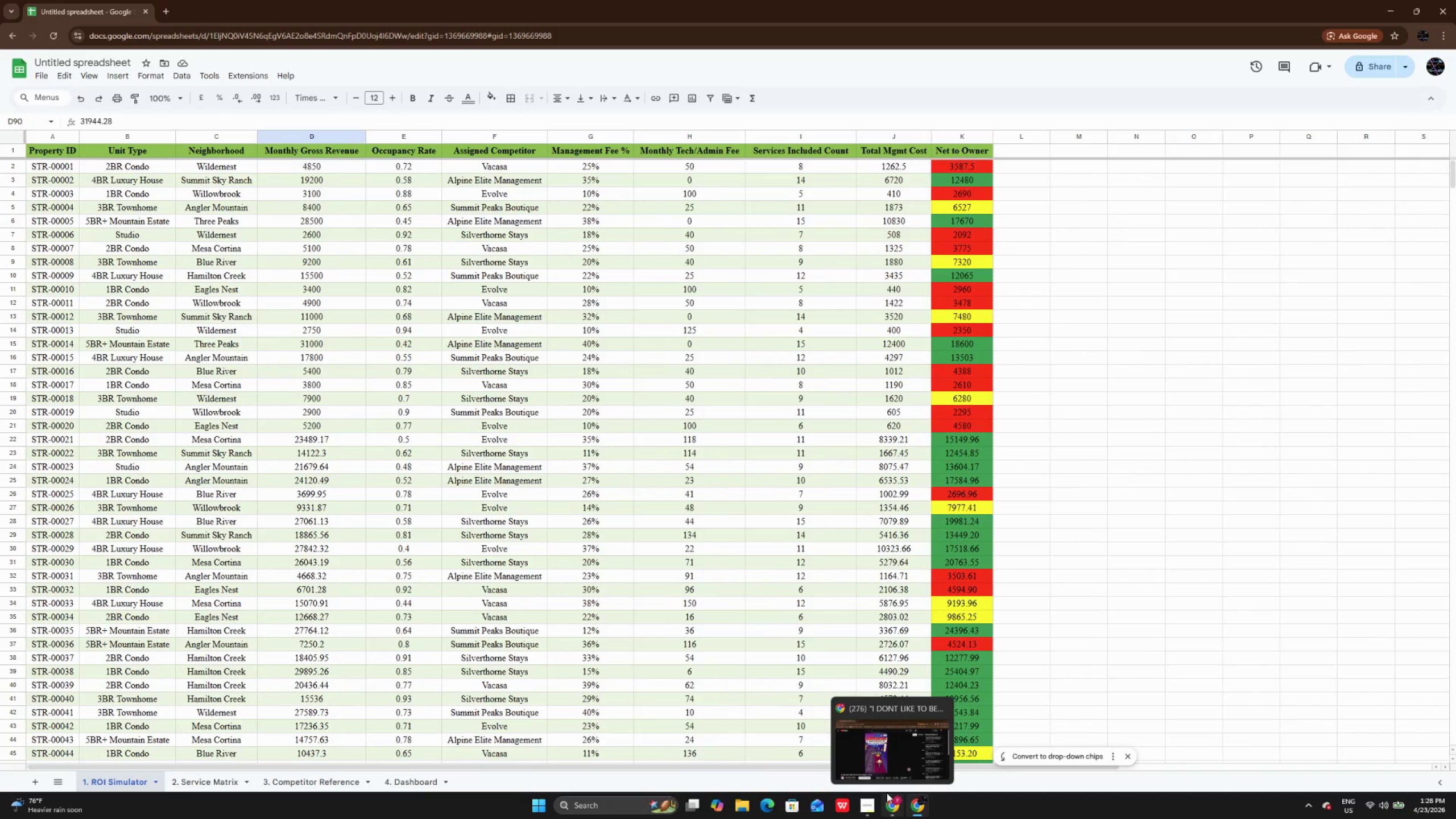 
left_click([864, 803])